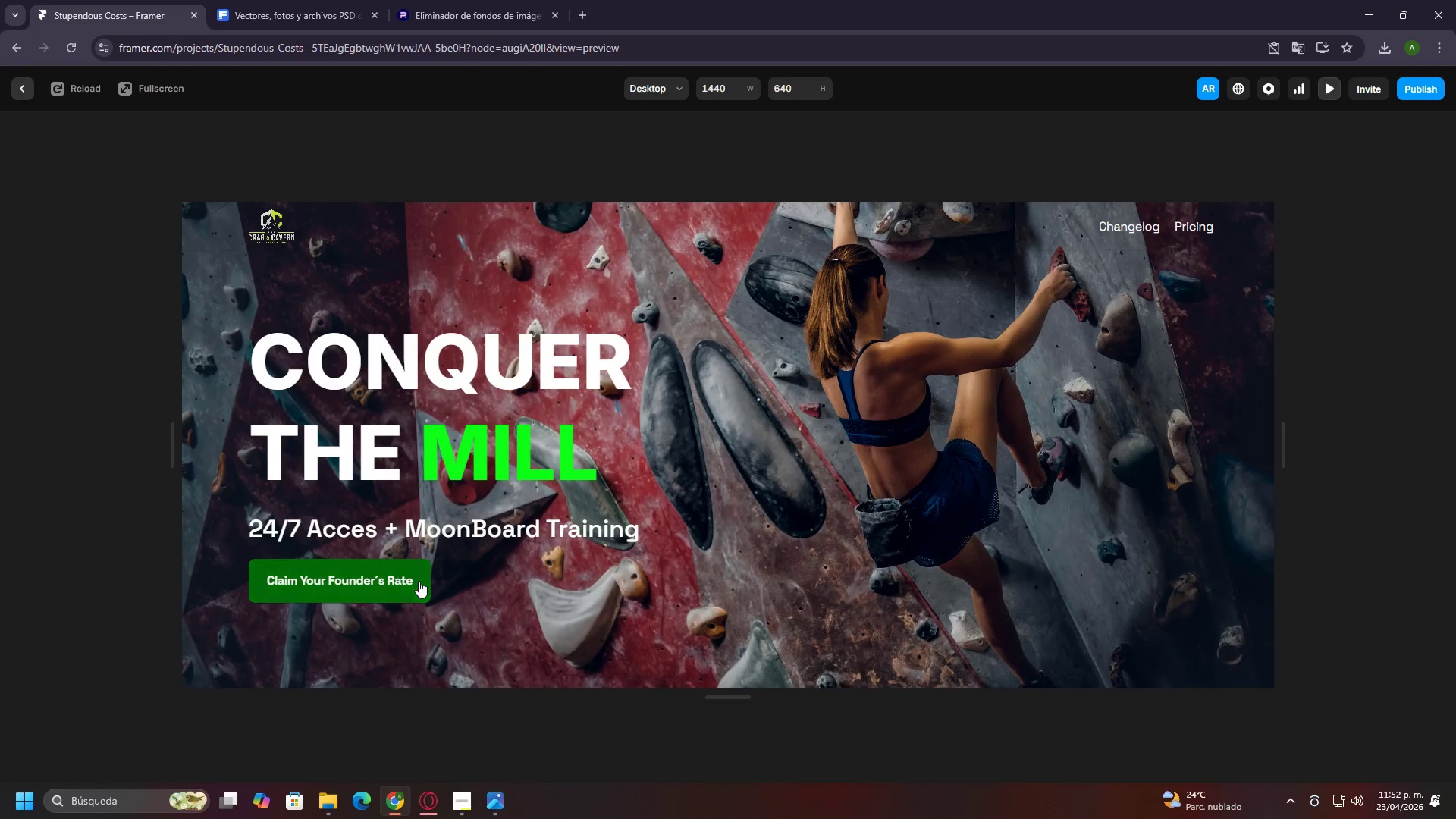 
wait(6.39)
 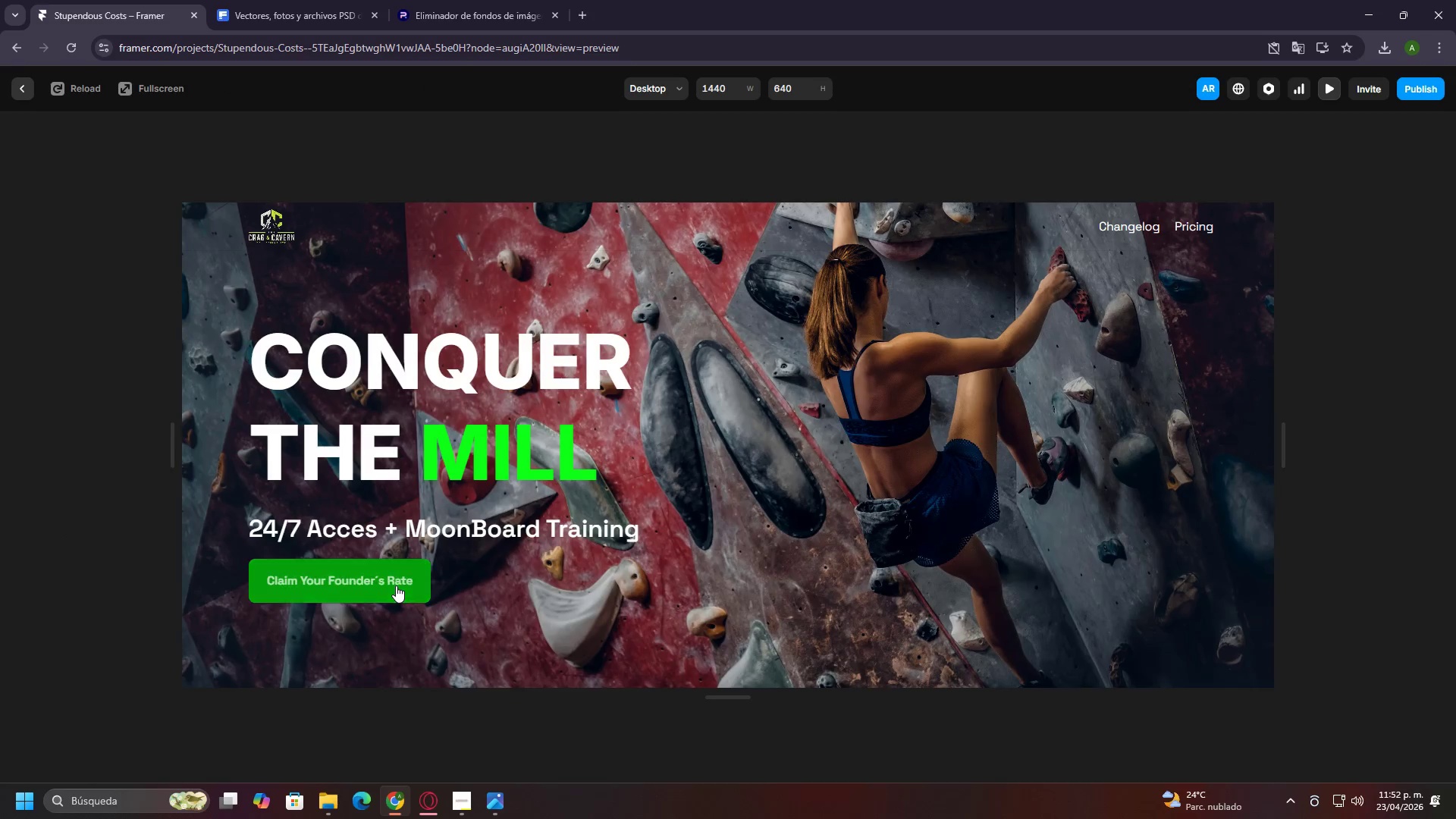 
double_click([24, 80])
 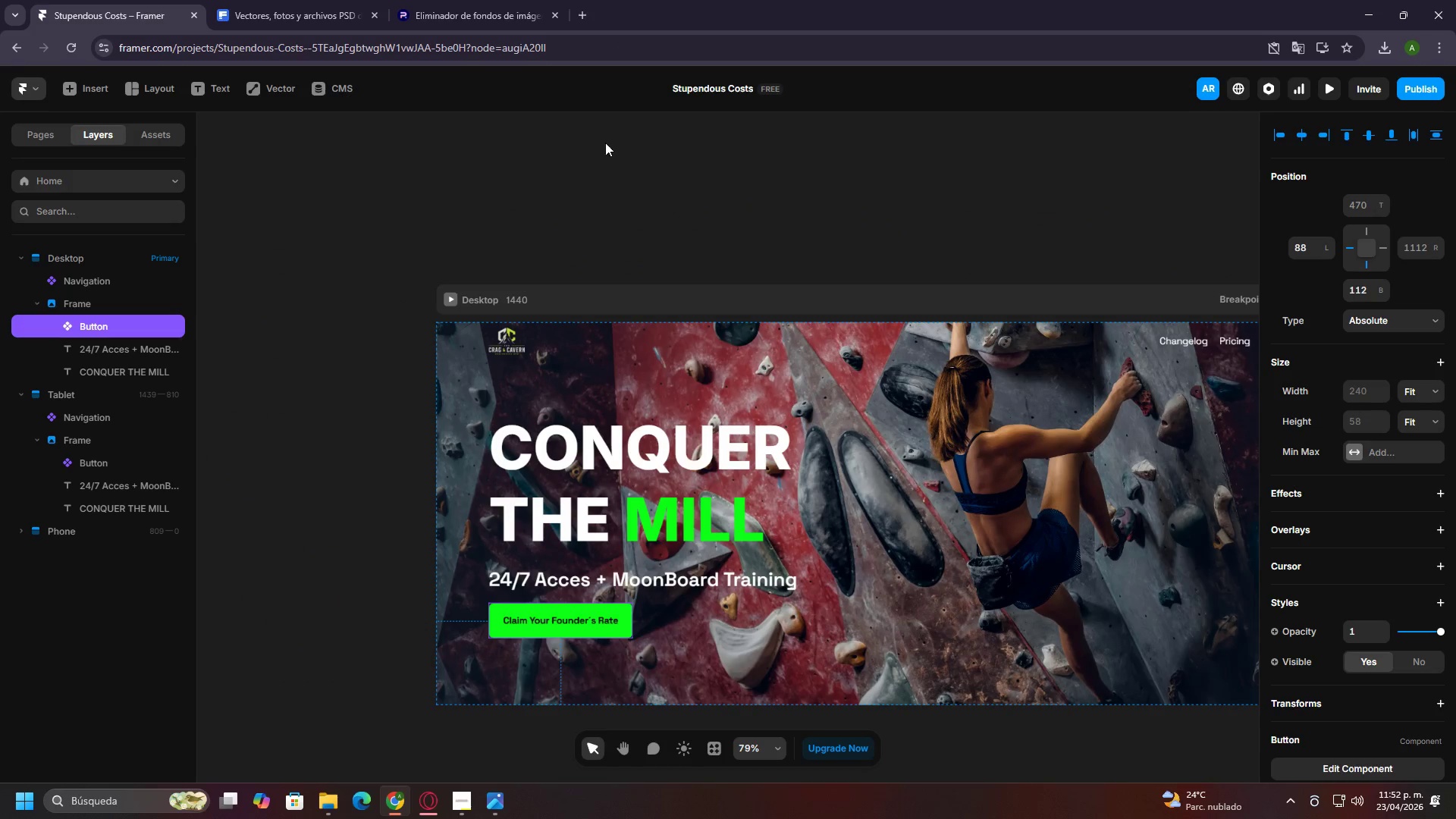 
left_click([664, 161])
 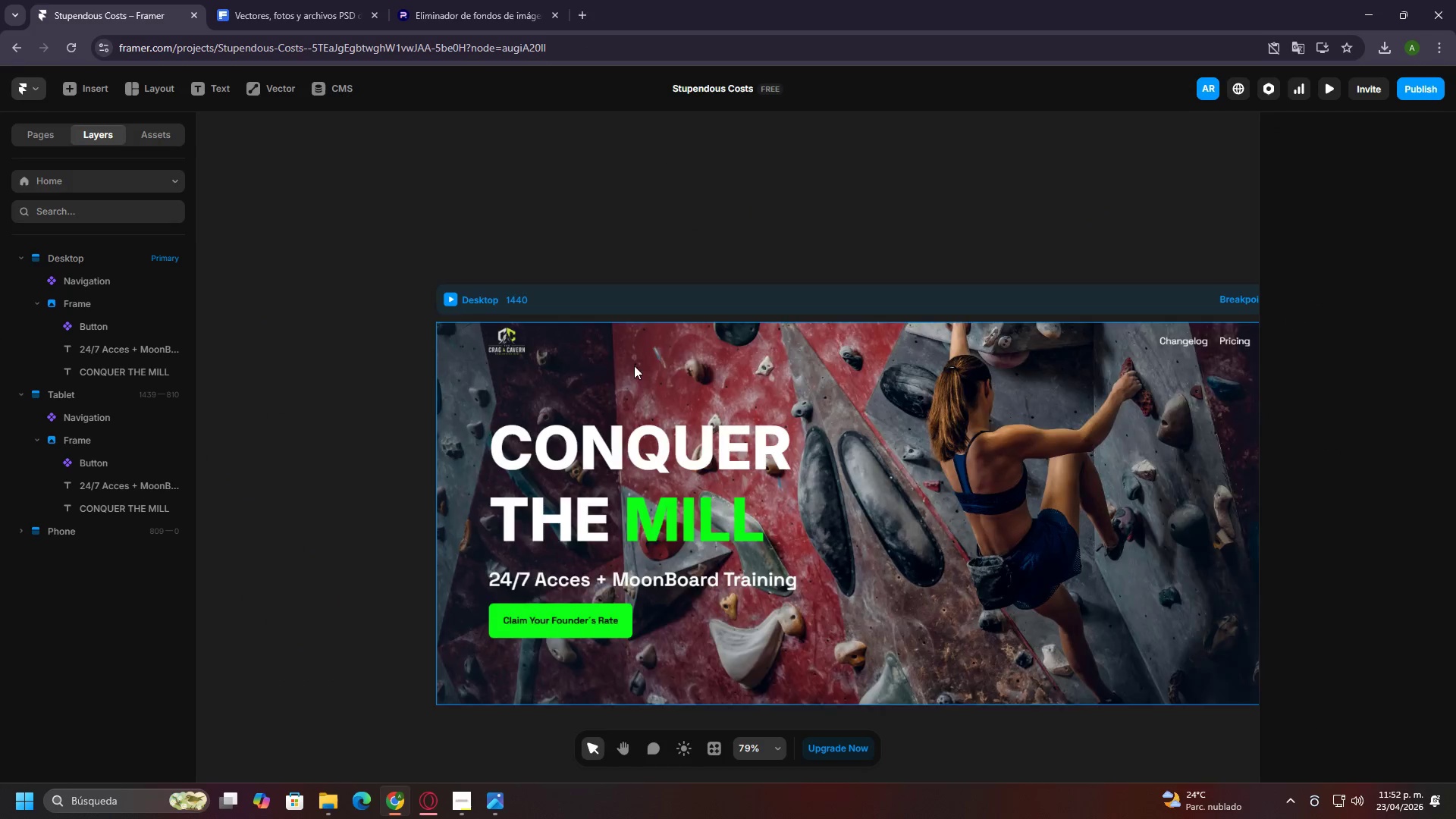 
hold_key(key=ControlLeft, duration=1.5)
hold_key(key=ControlLeft, duration=0.8)
scroll: coordinate [637, 535], scroll_direction: down, amount: 1.0
 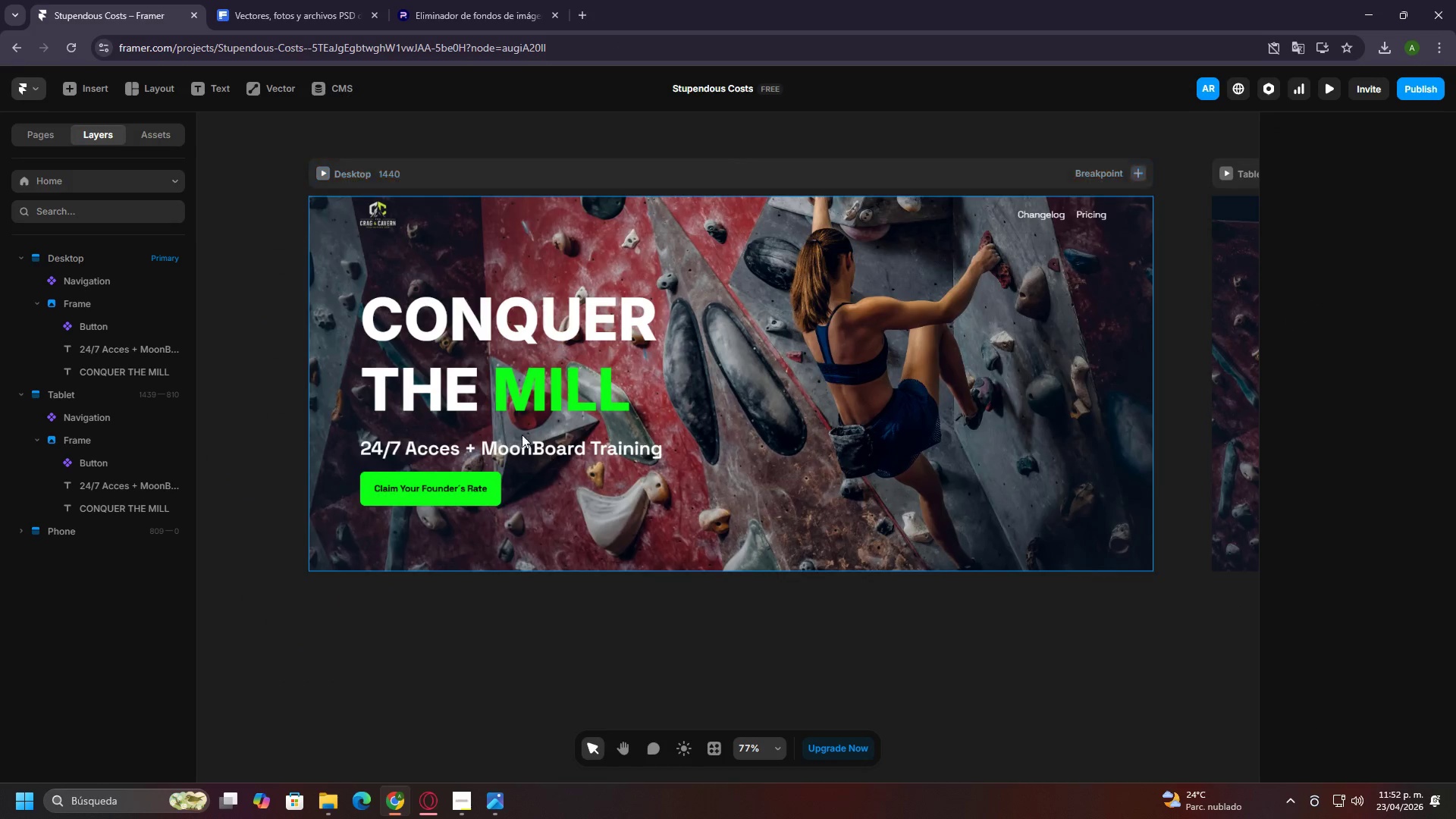 
hold_key(key=ControlLeft, duration=1.5)
 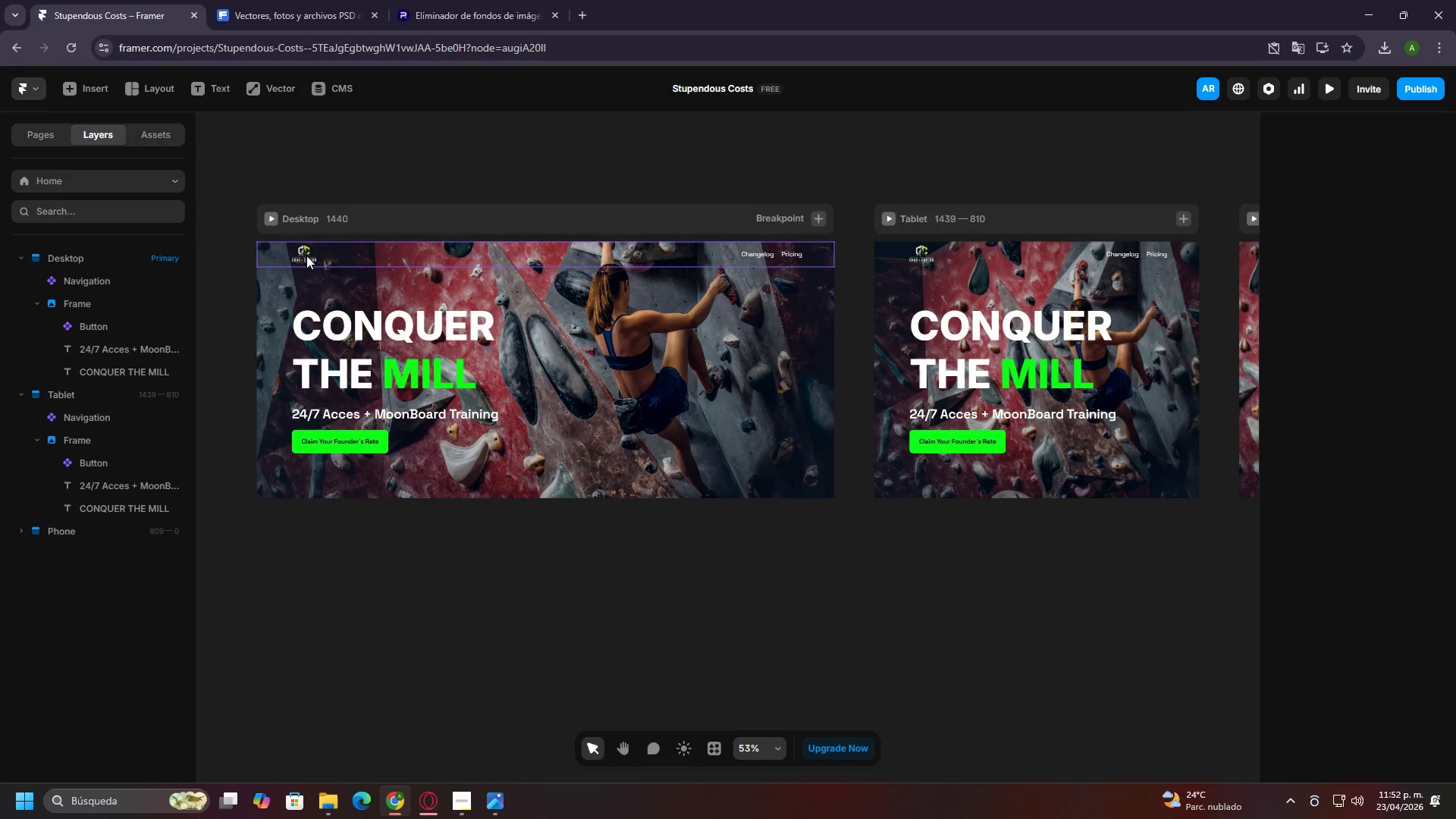 
hold_key(key=ControlLeft, duration=0.33)
 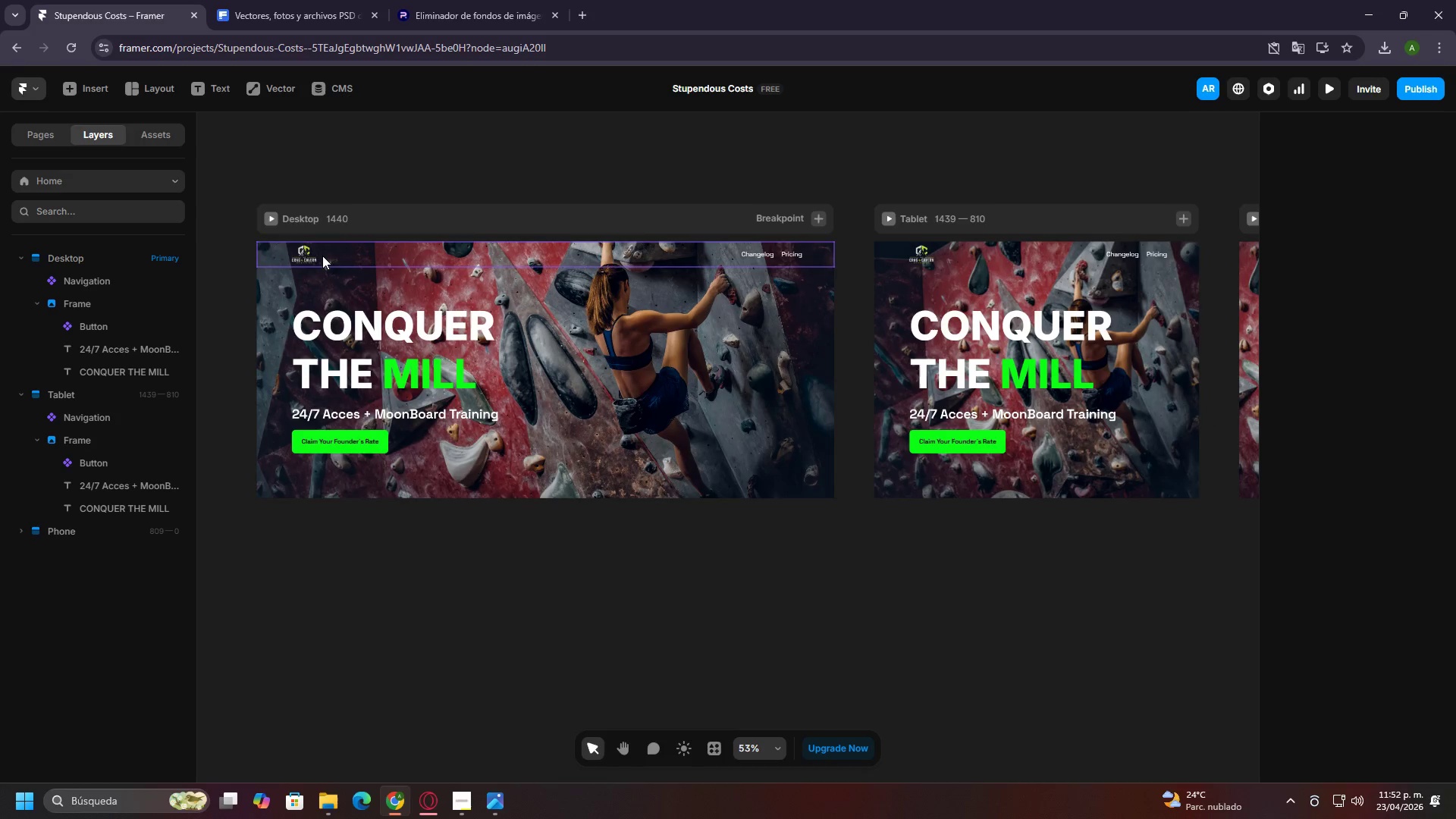 
scroll: coordinate [654, 436], scroll_direction: down, amount: 6.0
 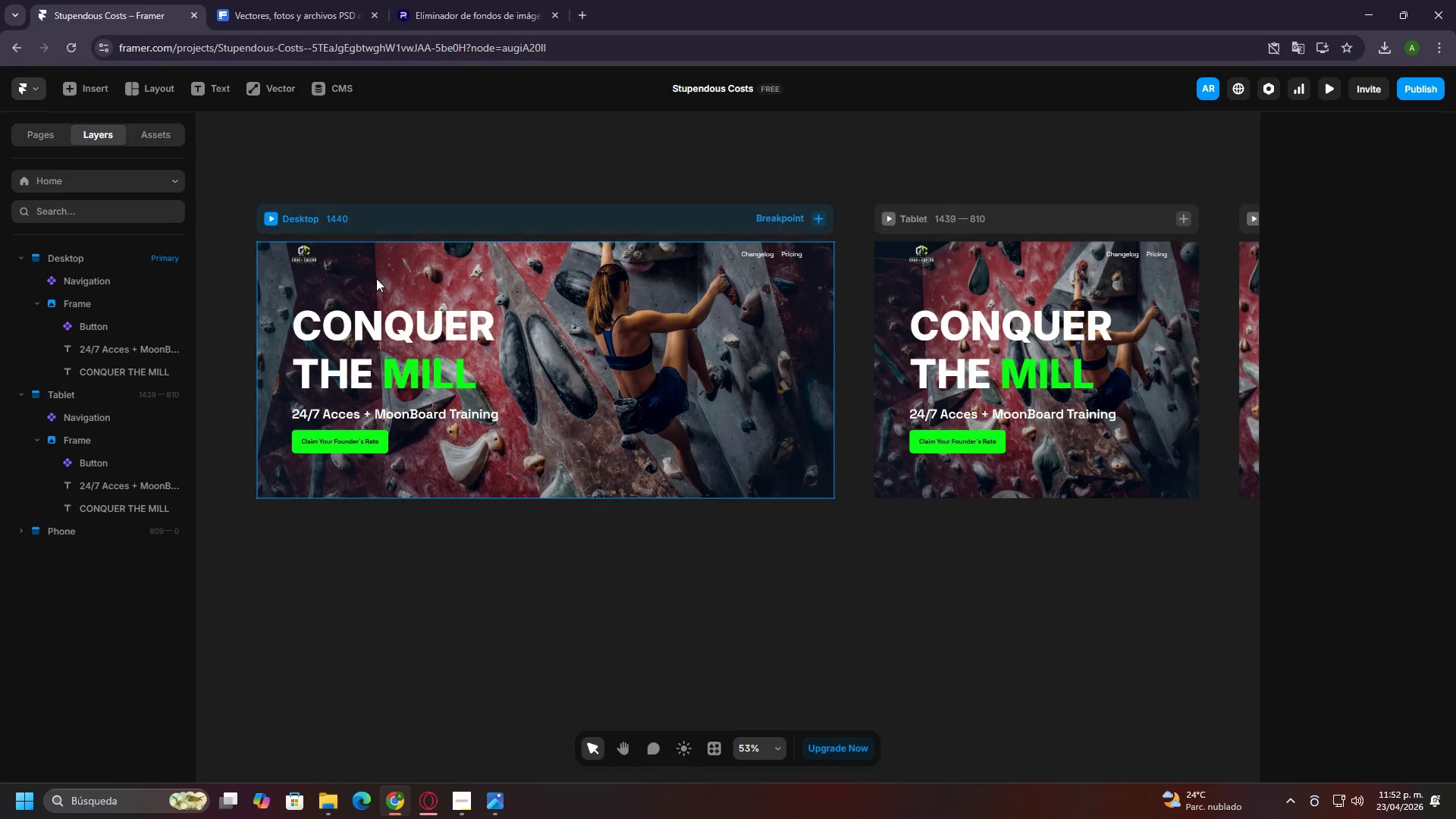 
hold_key(key=ControlLeft, duration=1.44)
 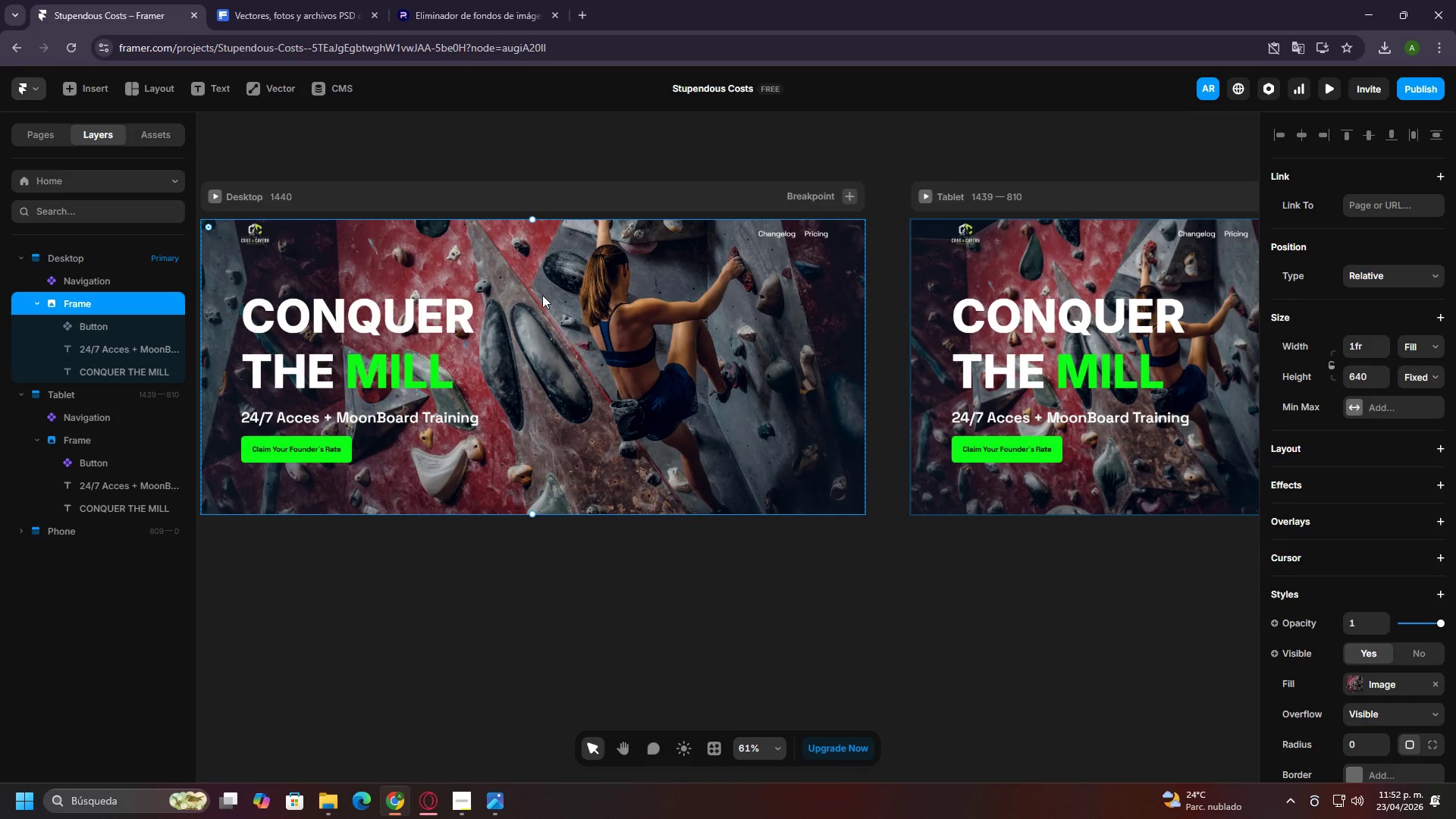 
left_click([576, 339])
 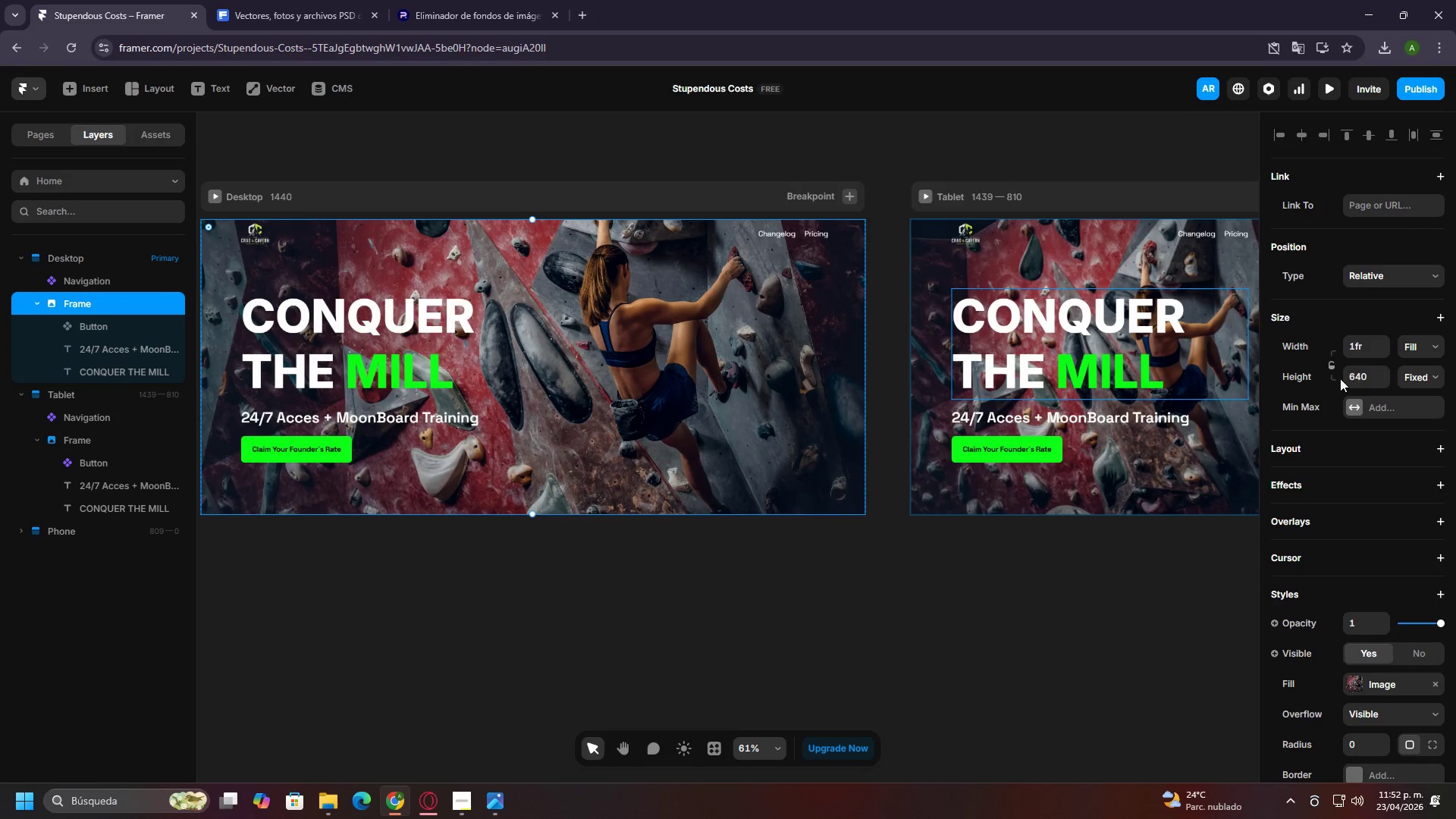 
scroll: coordinate [542, 350], scroll_direction: up, amount: 1.0
 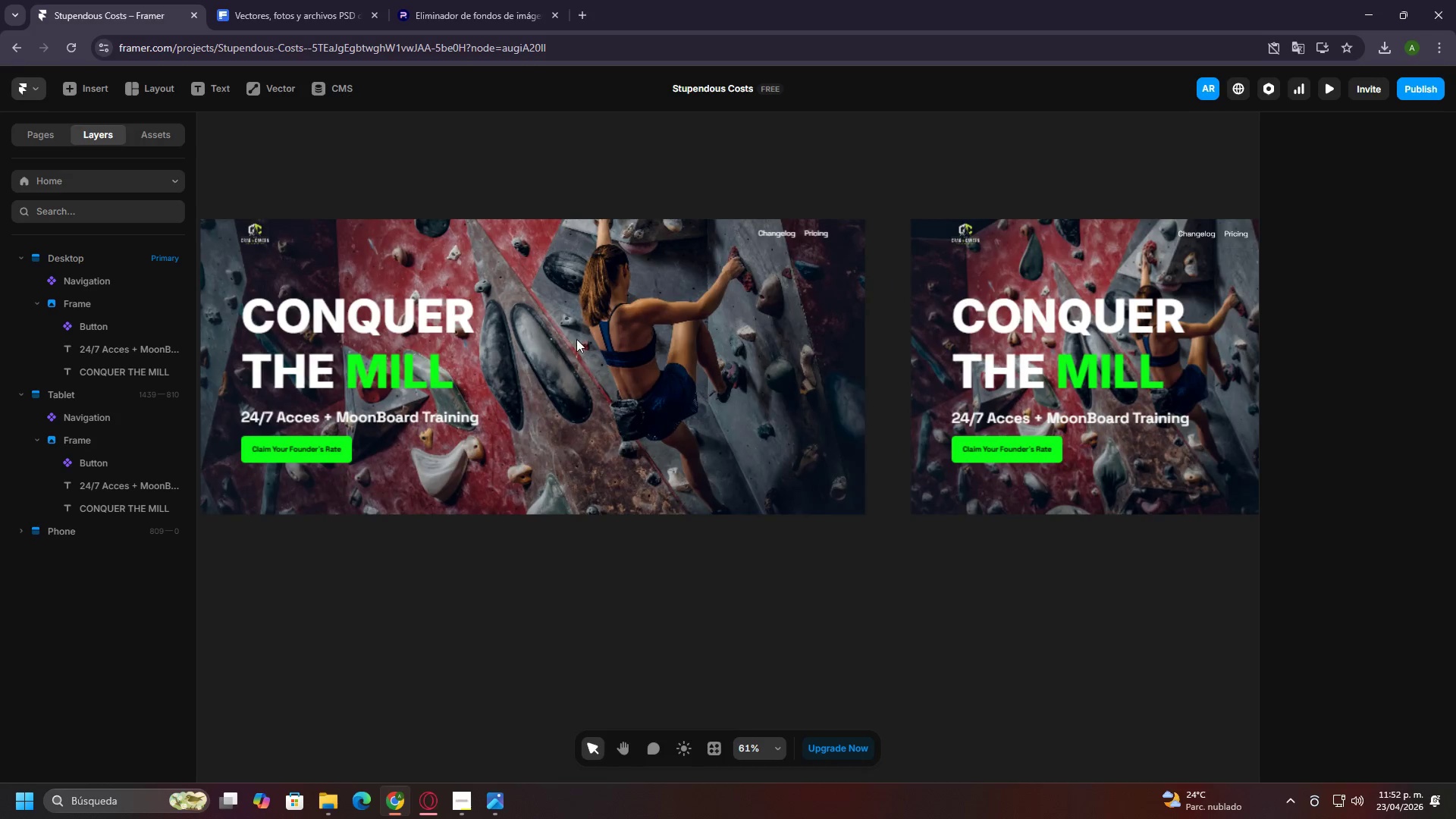 
left_click([1360, 378])
 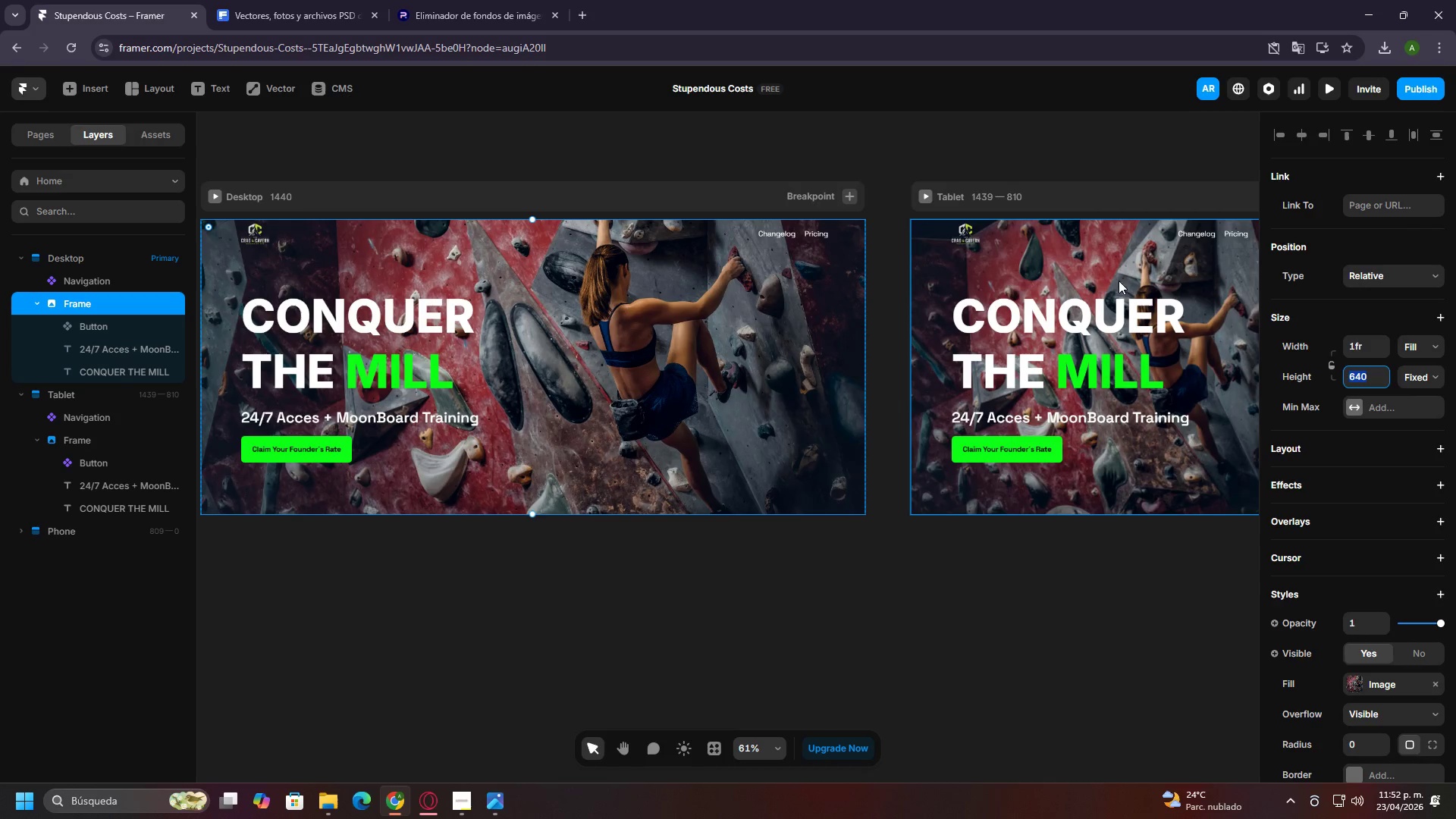 
left_click([610, 190])
 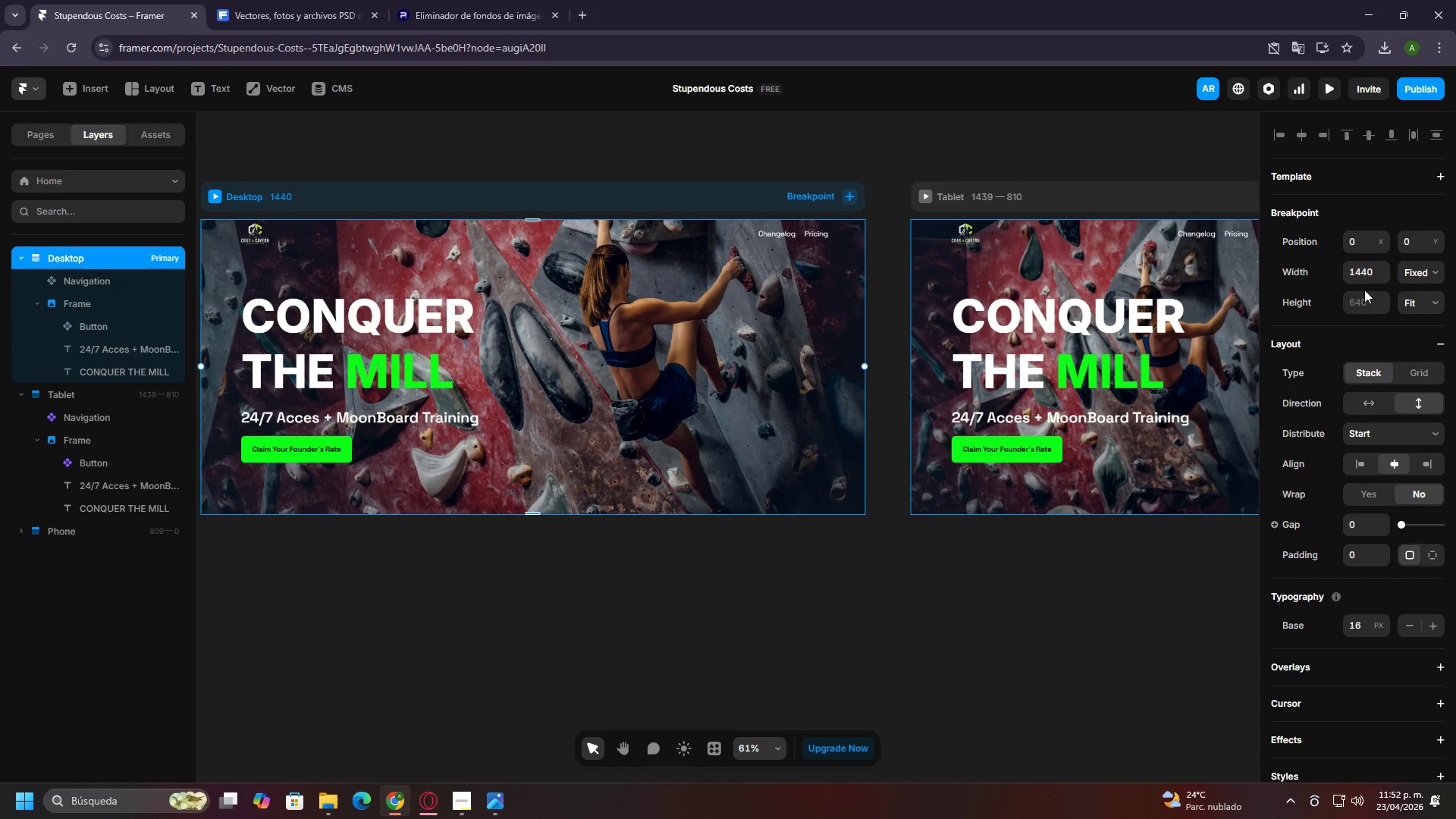 
left_click([1363, 296])
 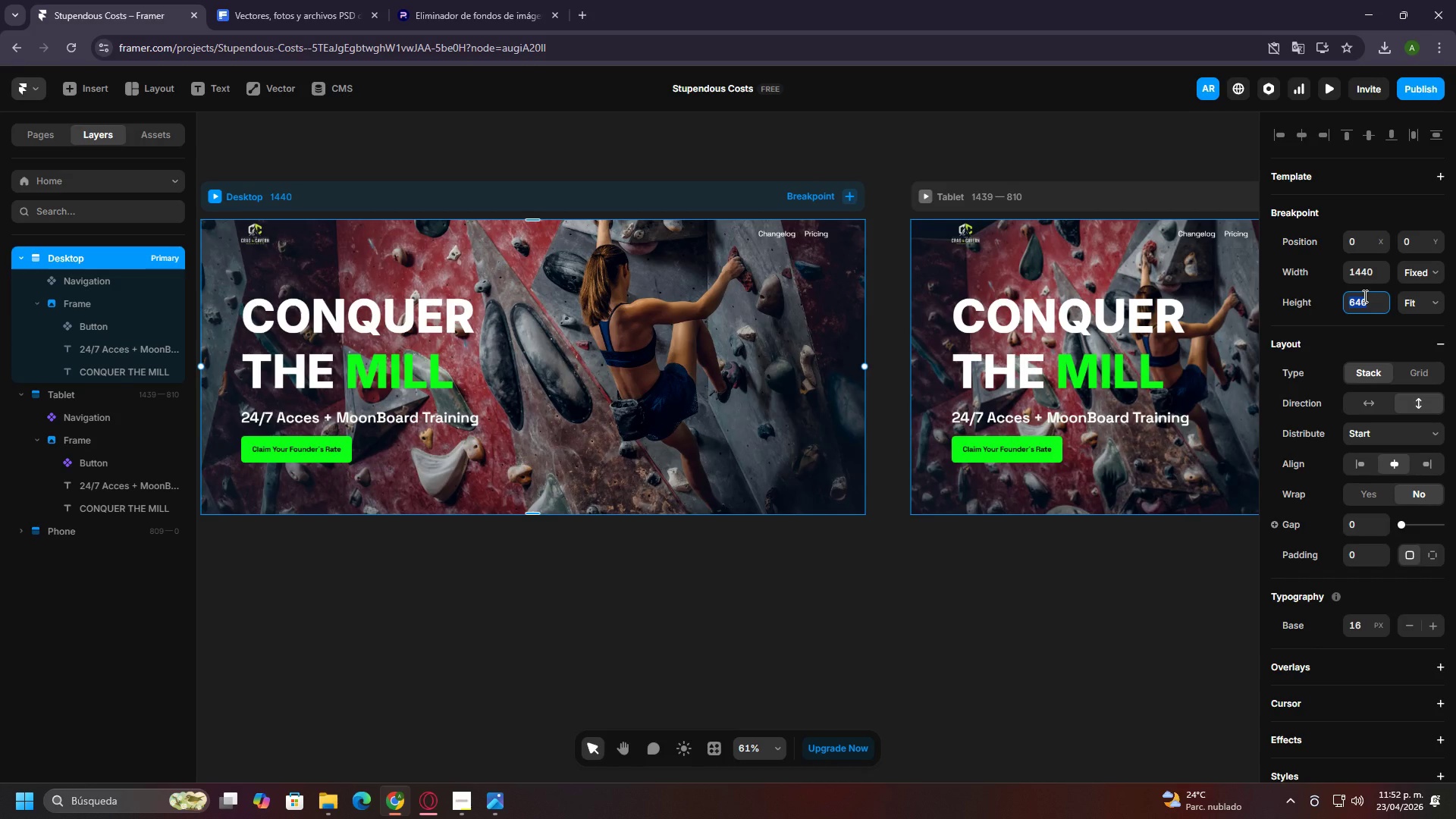 
type(1000)
 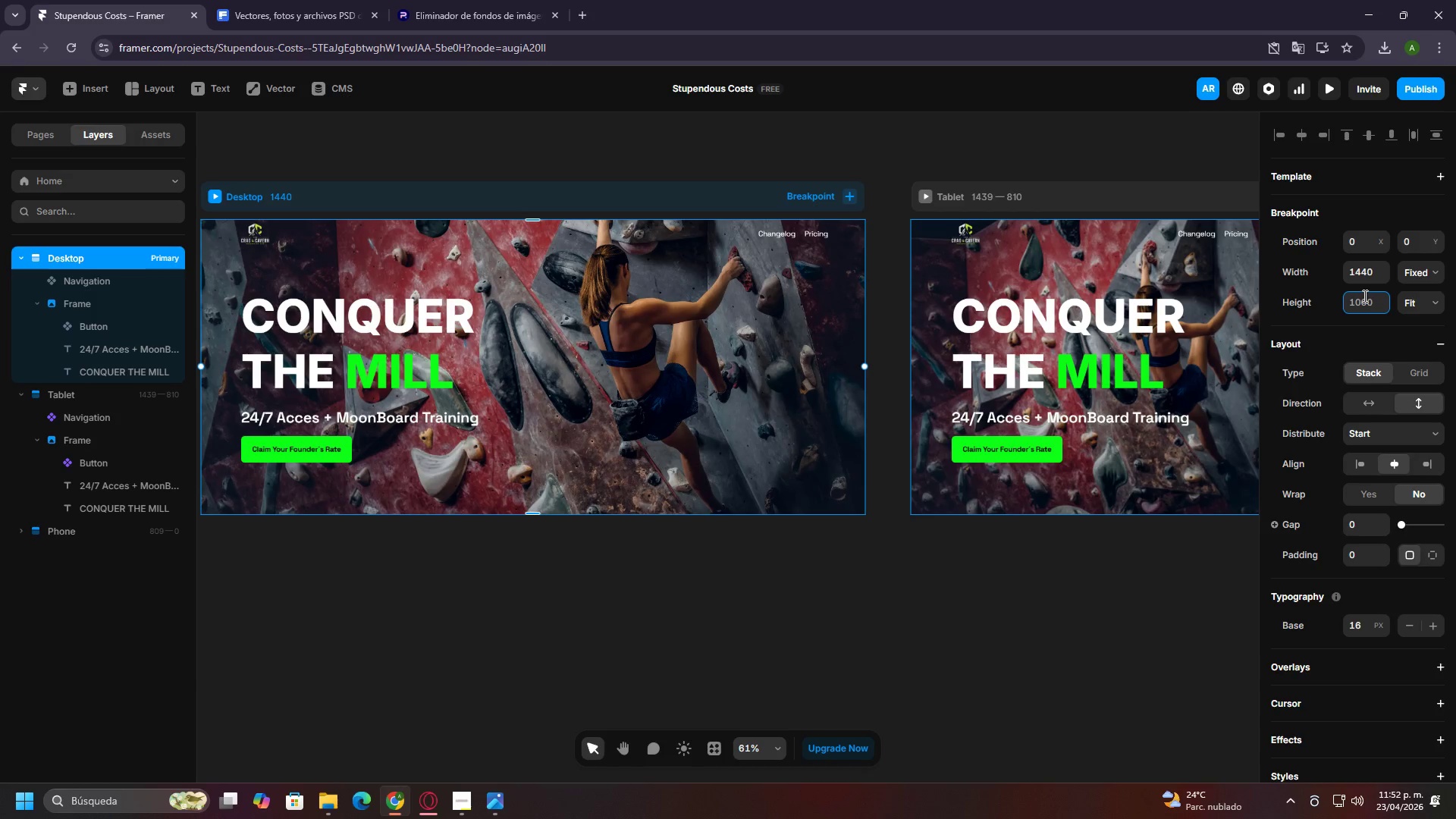 
key(Enter)
 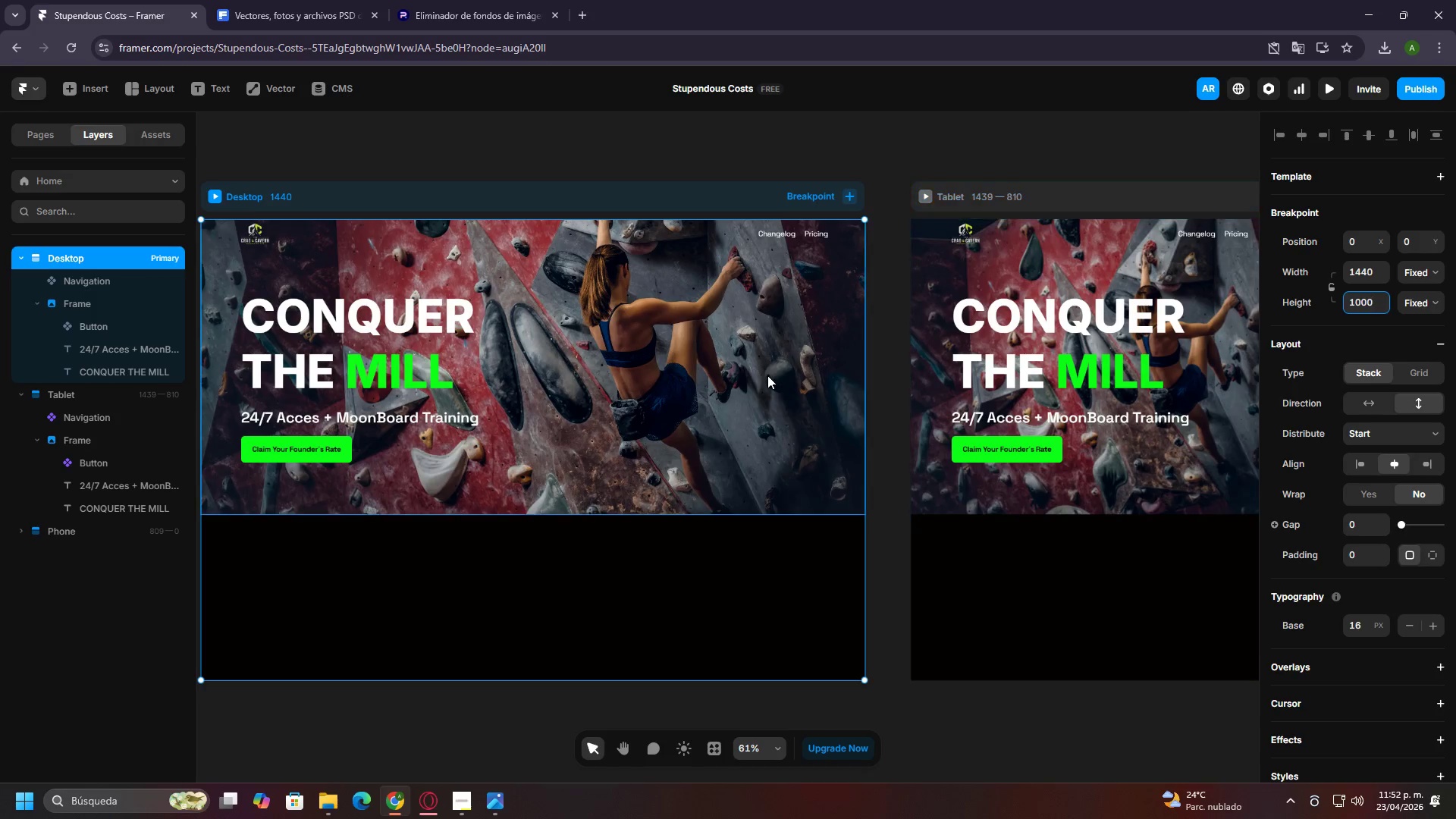 
hold_key(key=ControlLeft, duration=1.19)
scroll: coordinate [797, 413], scroll_direction: none, amount: 0.0
 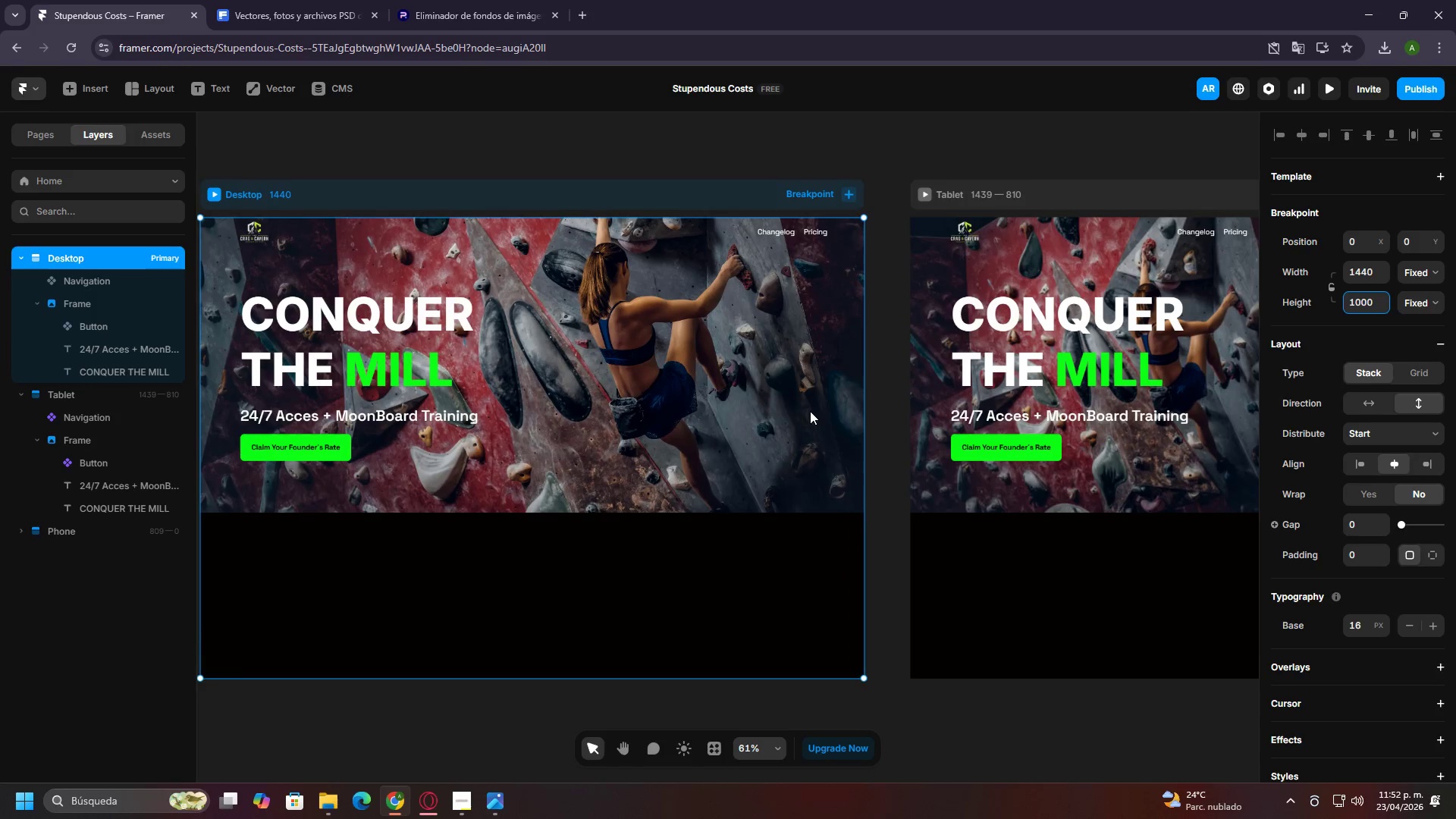 
left_click([746, 400])